 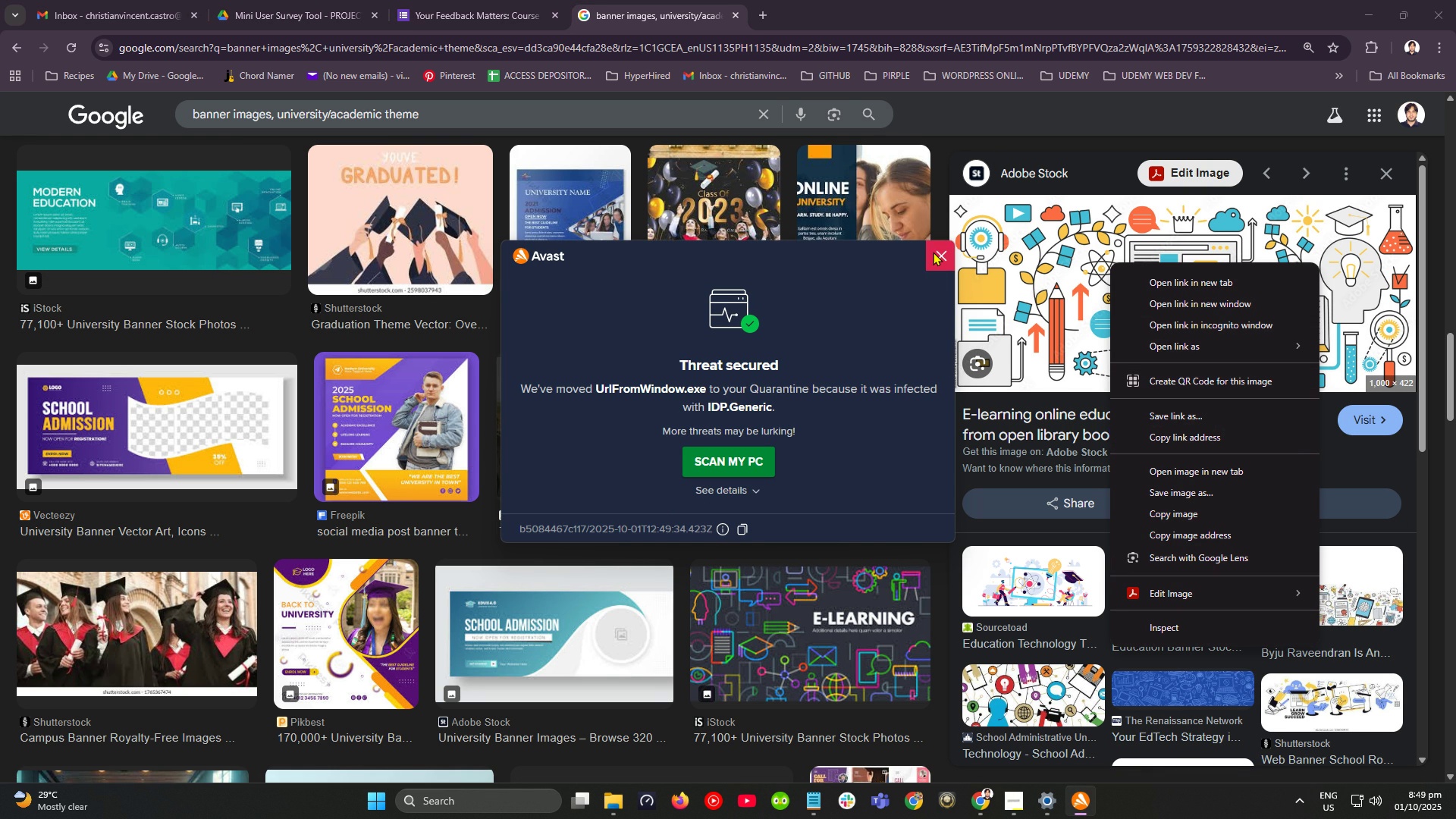 
left_click([945, 257])
 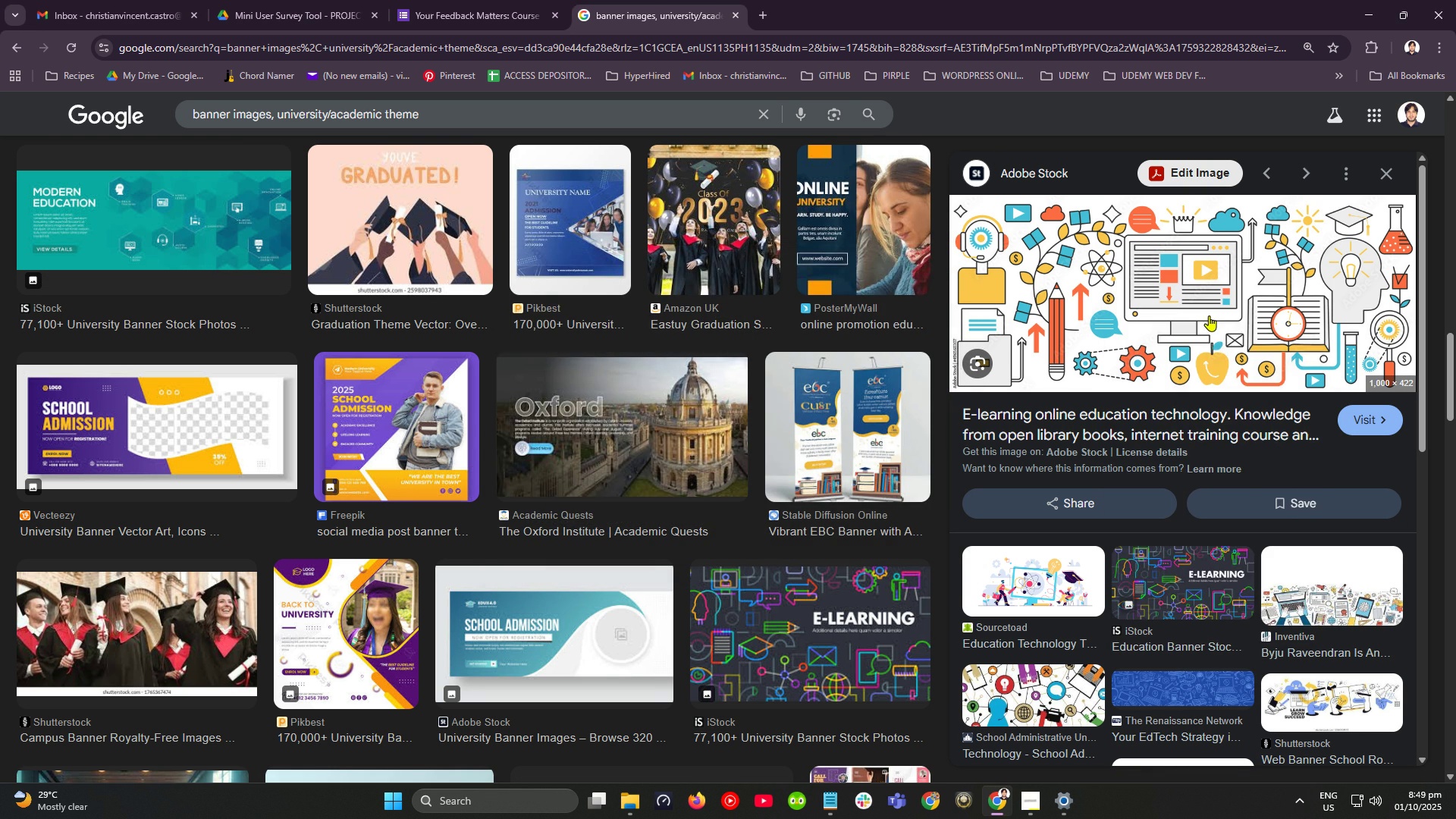 
right_click([1206, 315])
 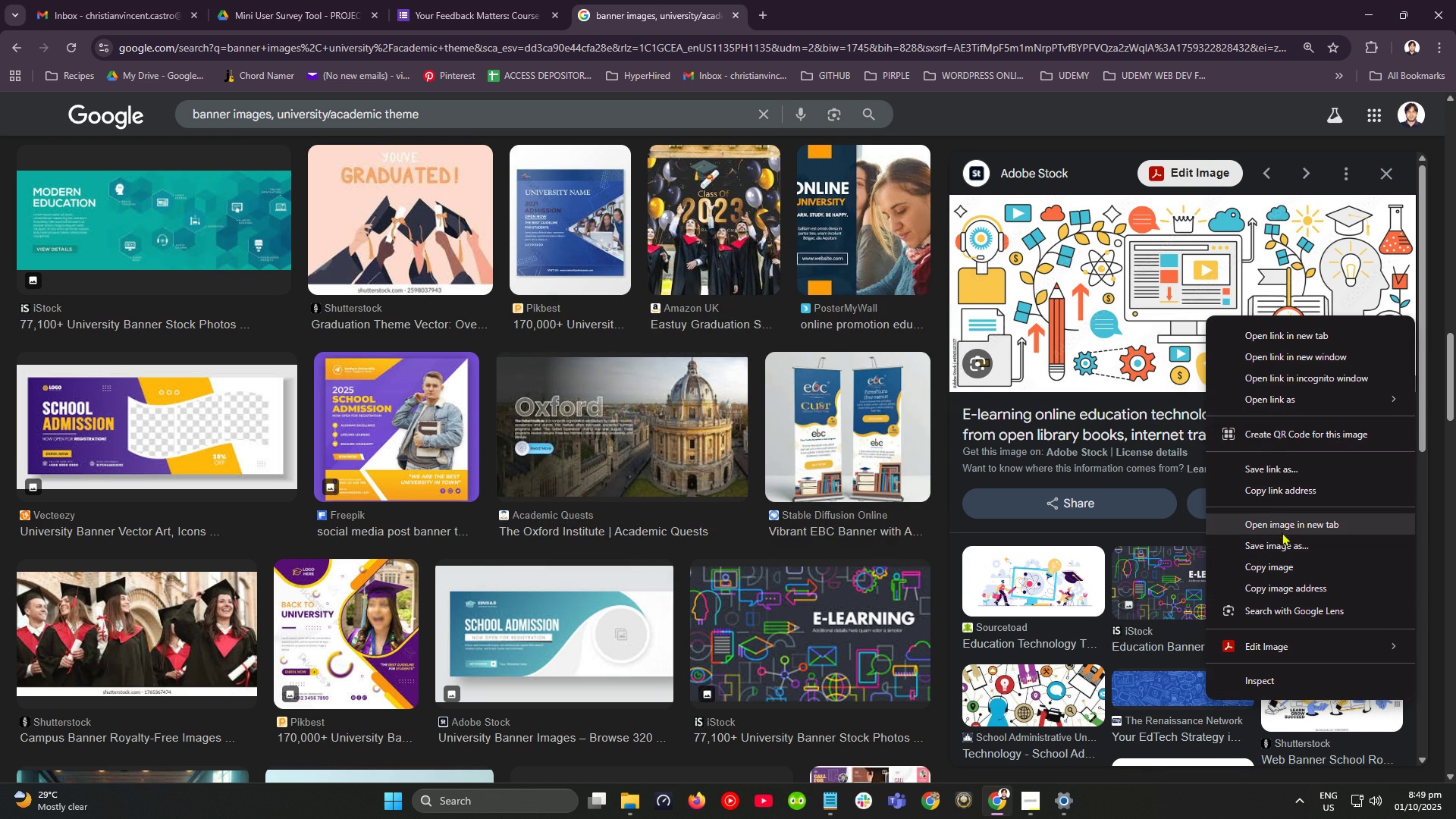 
left_click([1279, 529])
 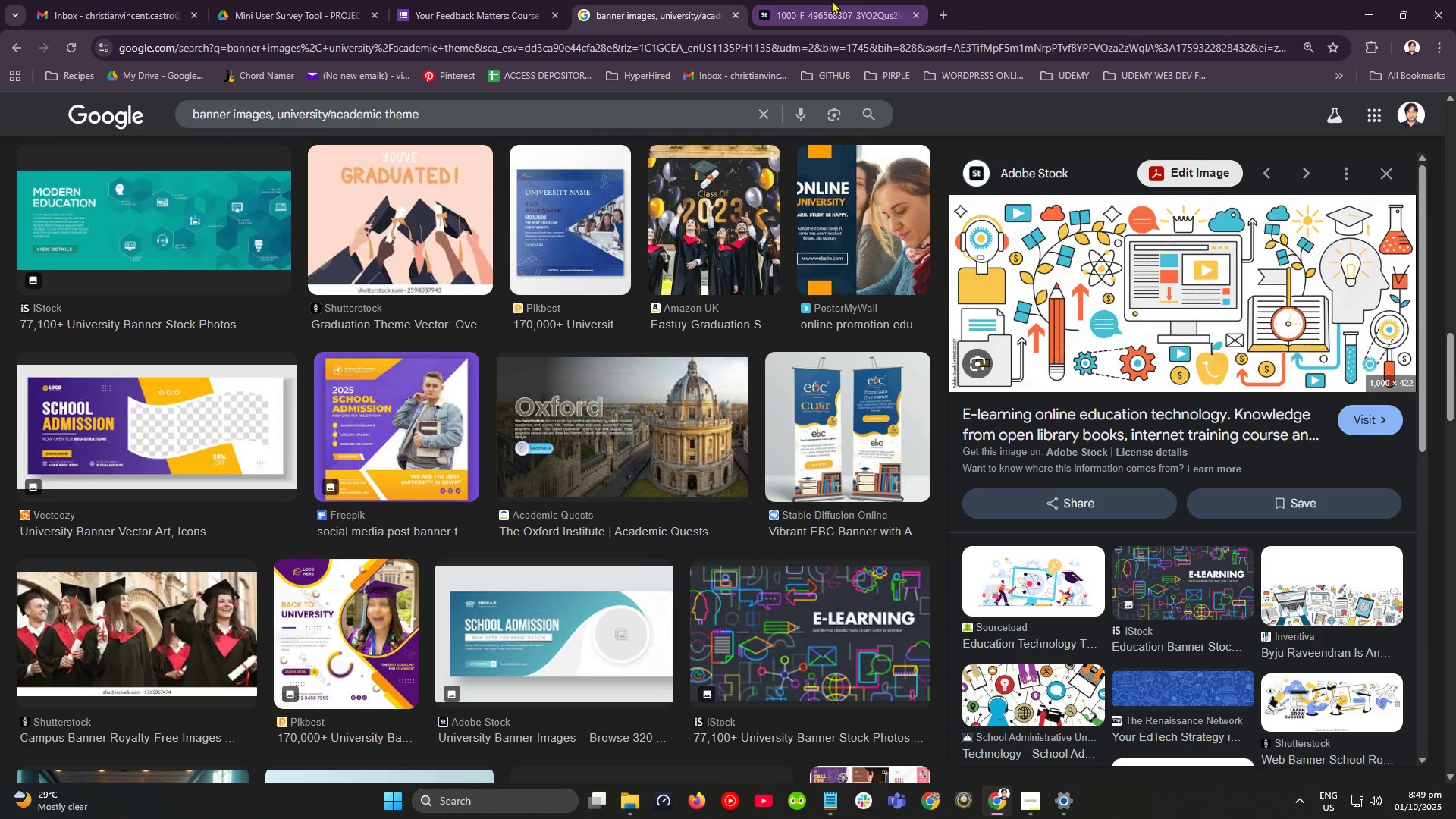 
left_click([831, 0])
 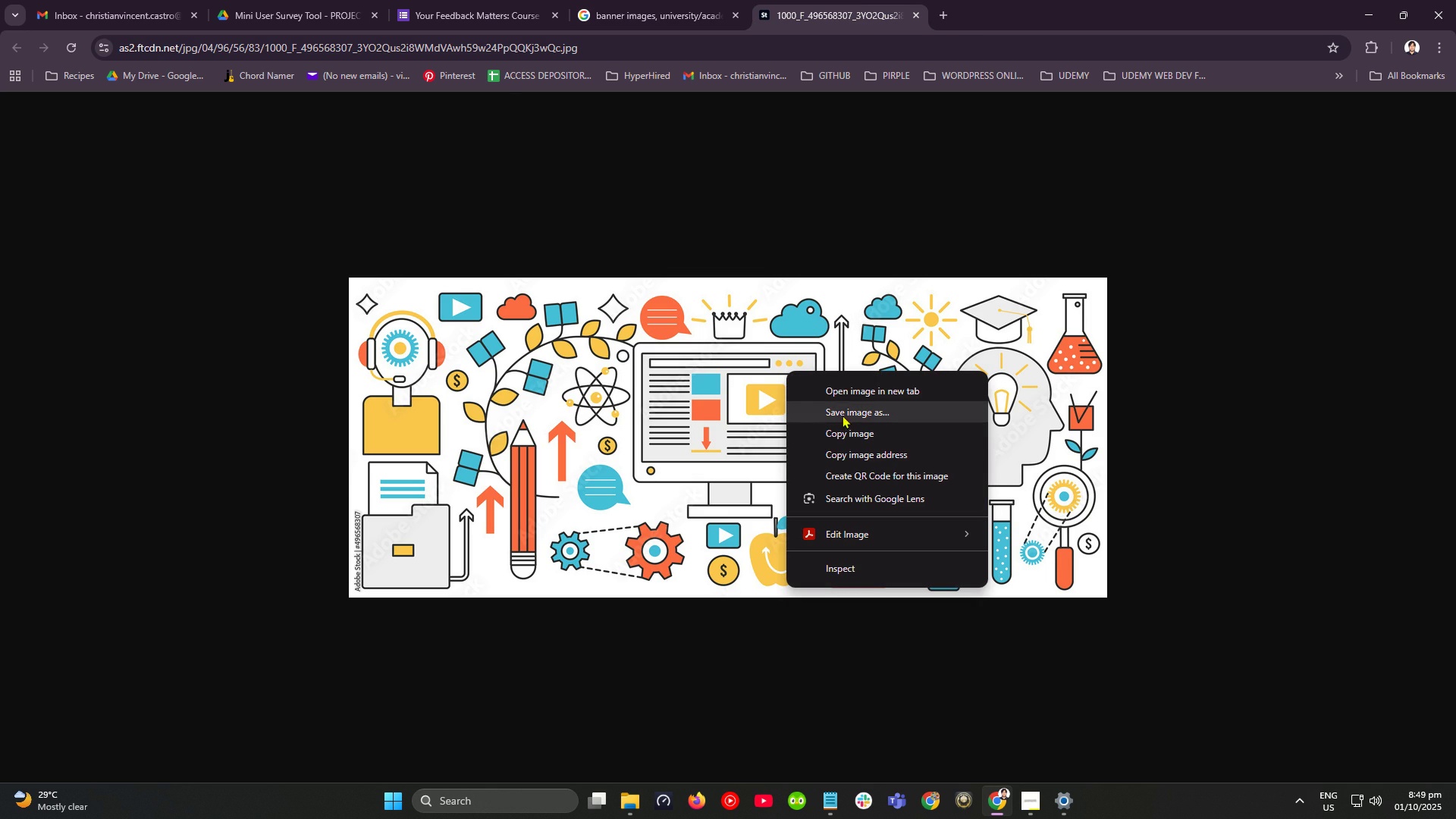 
left_click([843, 414])
 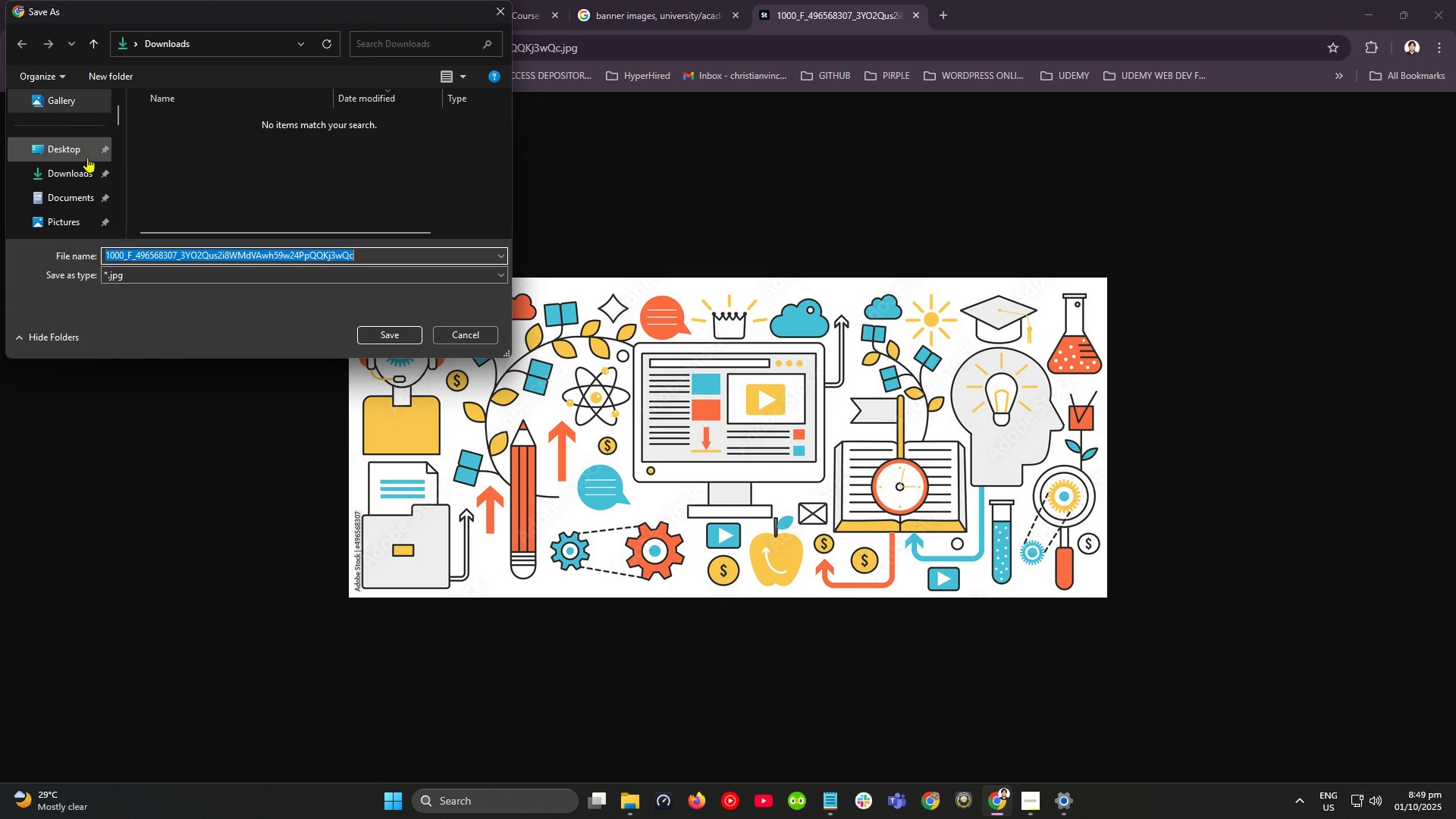 
scroll: coordinate [73, 198], scroll_direction: down, amount: 4.0
 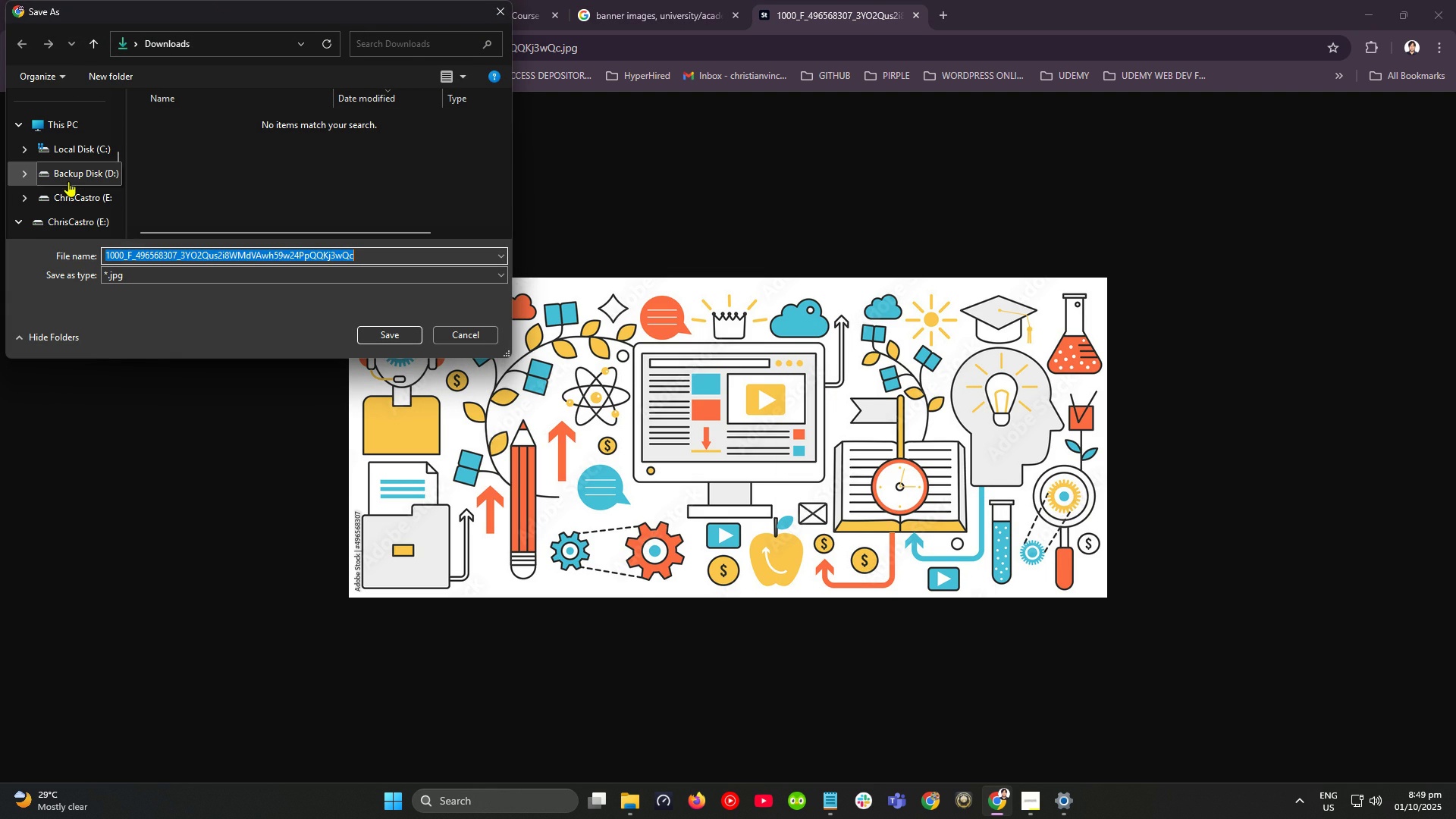 
left_click([68, 181])
 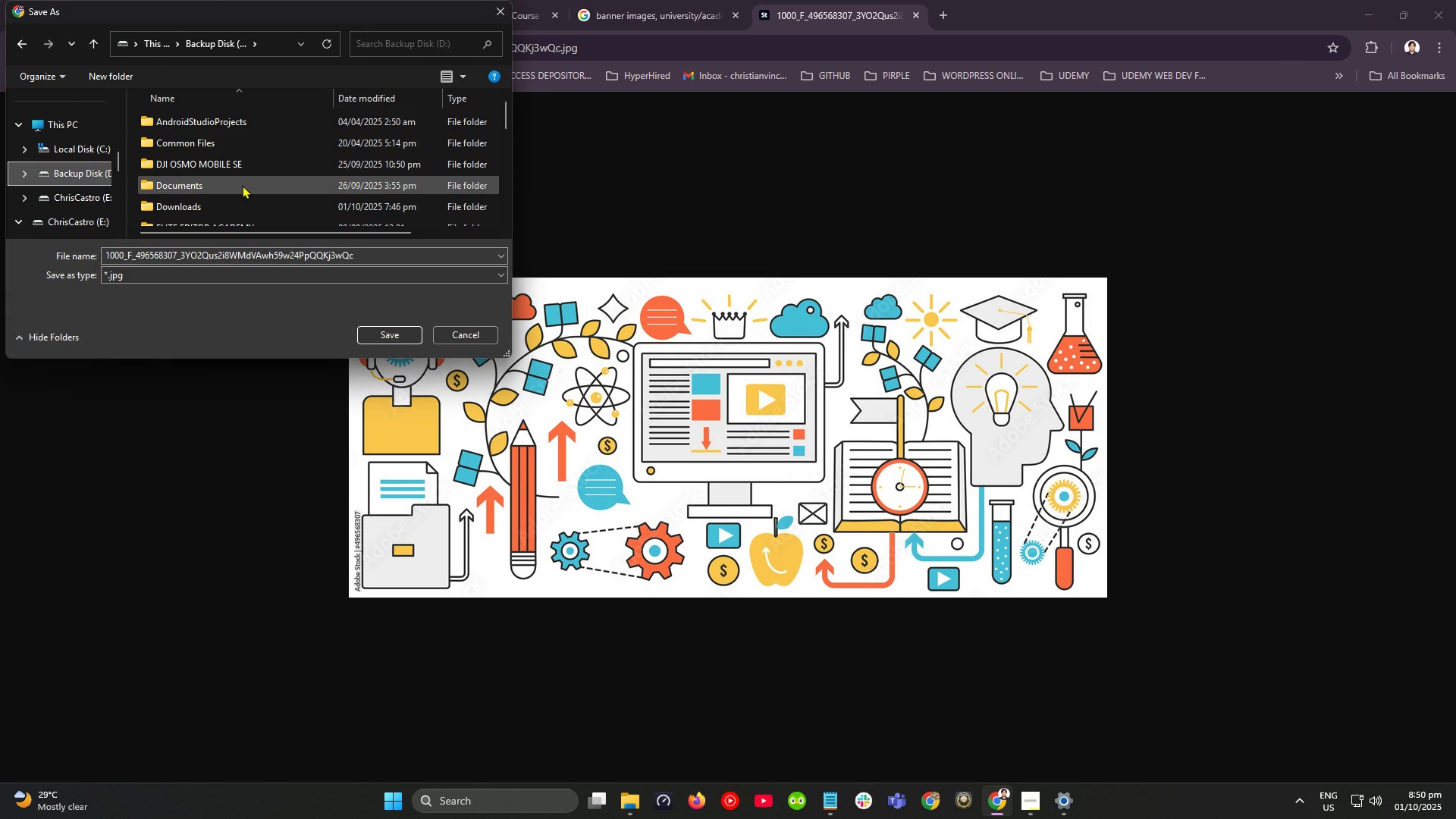 
scroll: coordinate [243, 185], scroll_direction: down, amount: 4.0
 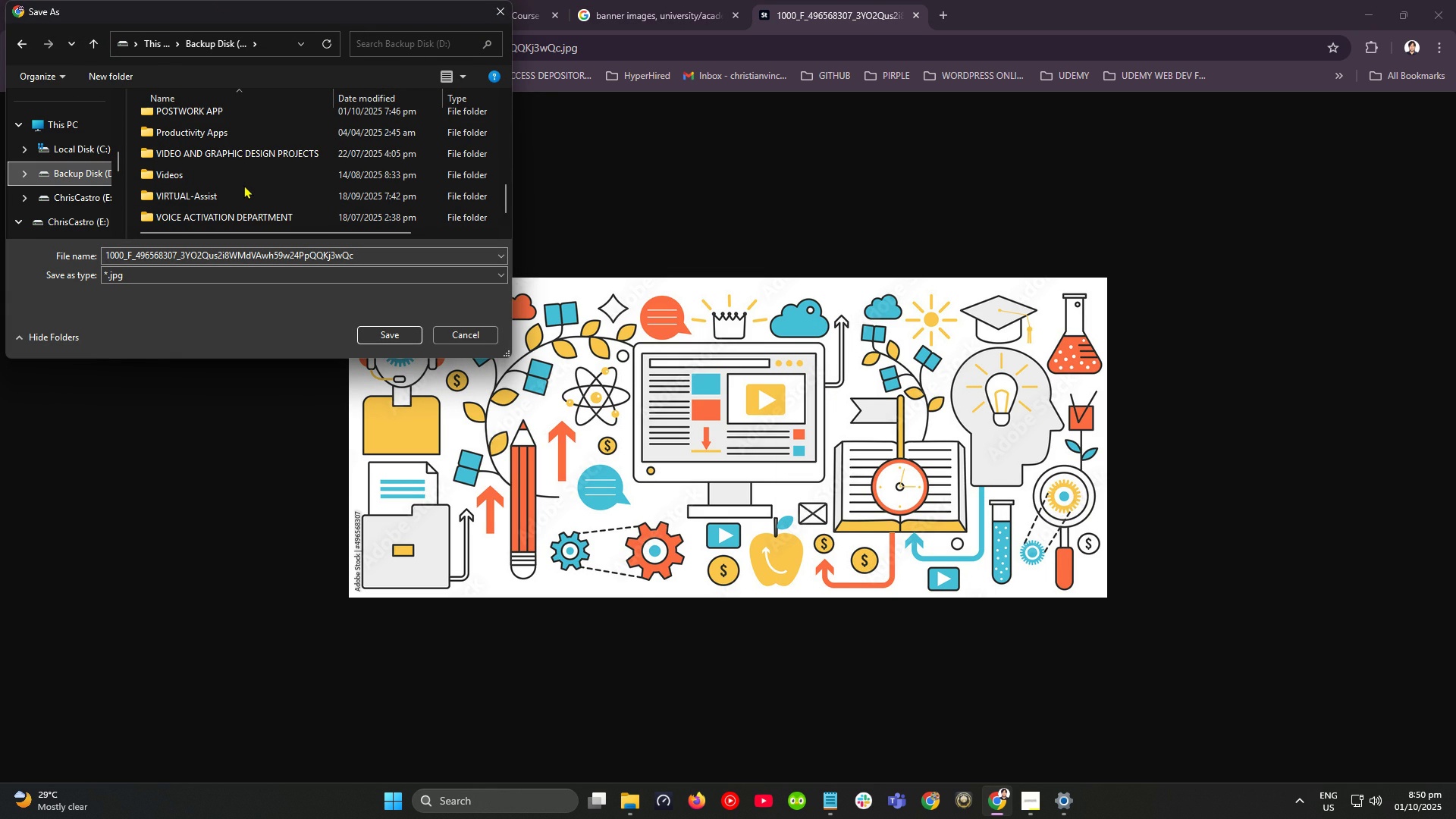 
scroll: coordinate [243, 185], scroll_direction: up, amount: 1.0
 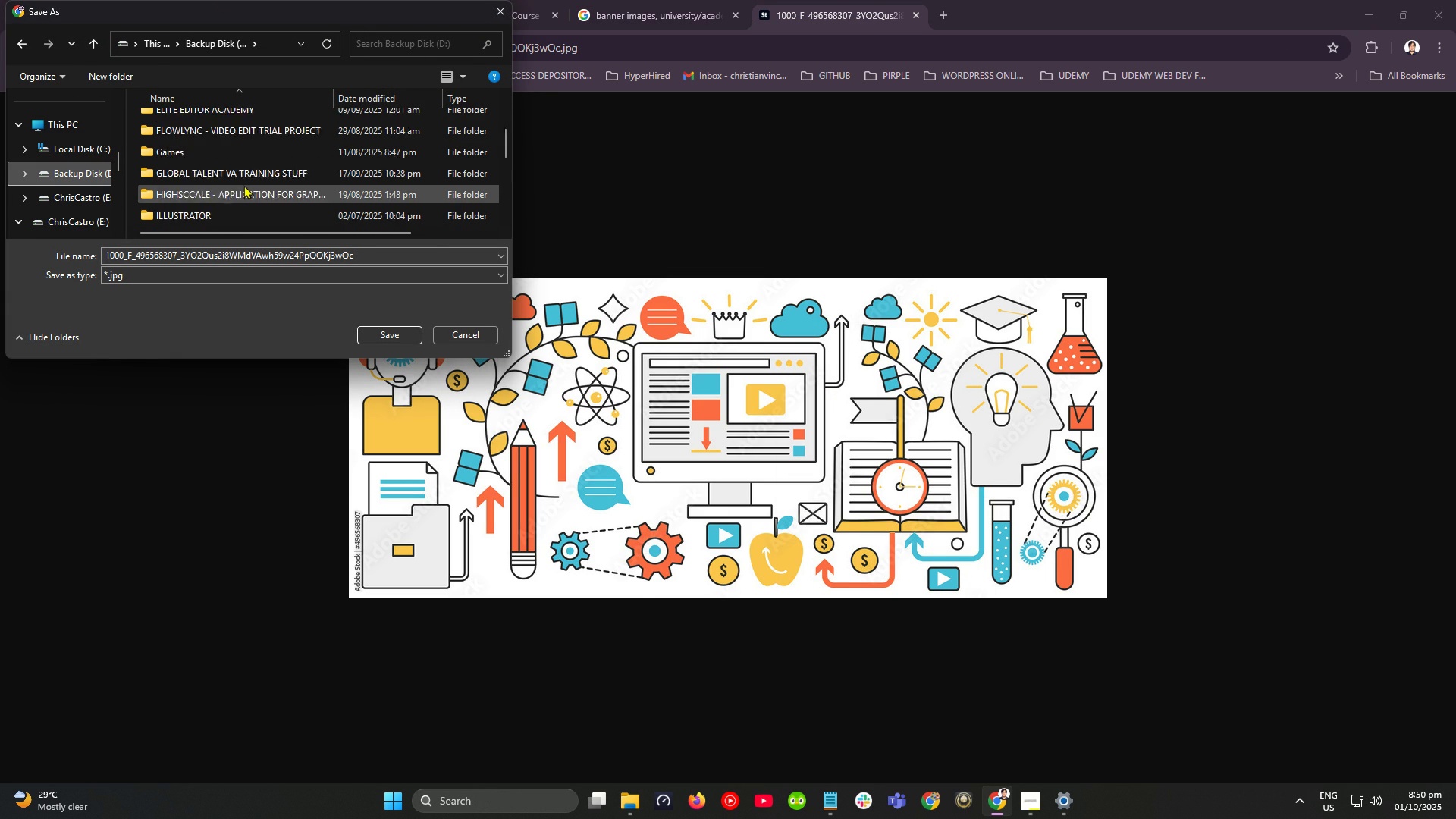 
scroll: coordinate [246, 188], scroll_direction: down, amount: 5.0
 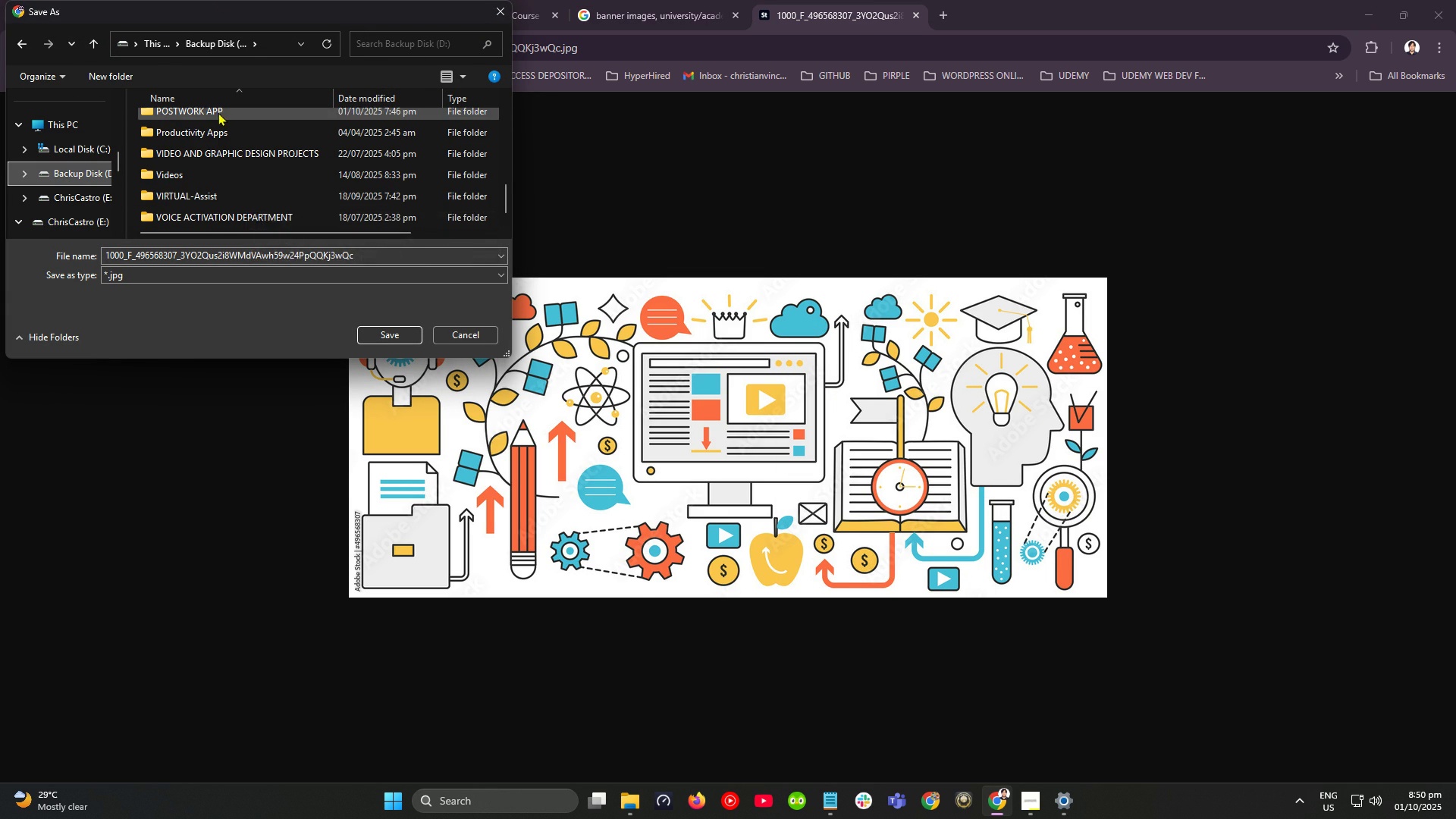 
double_click([215, 112])
 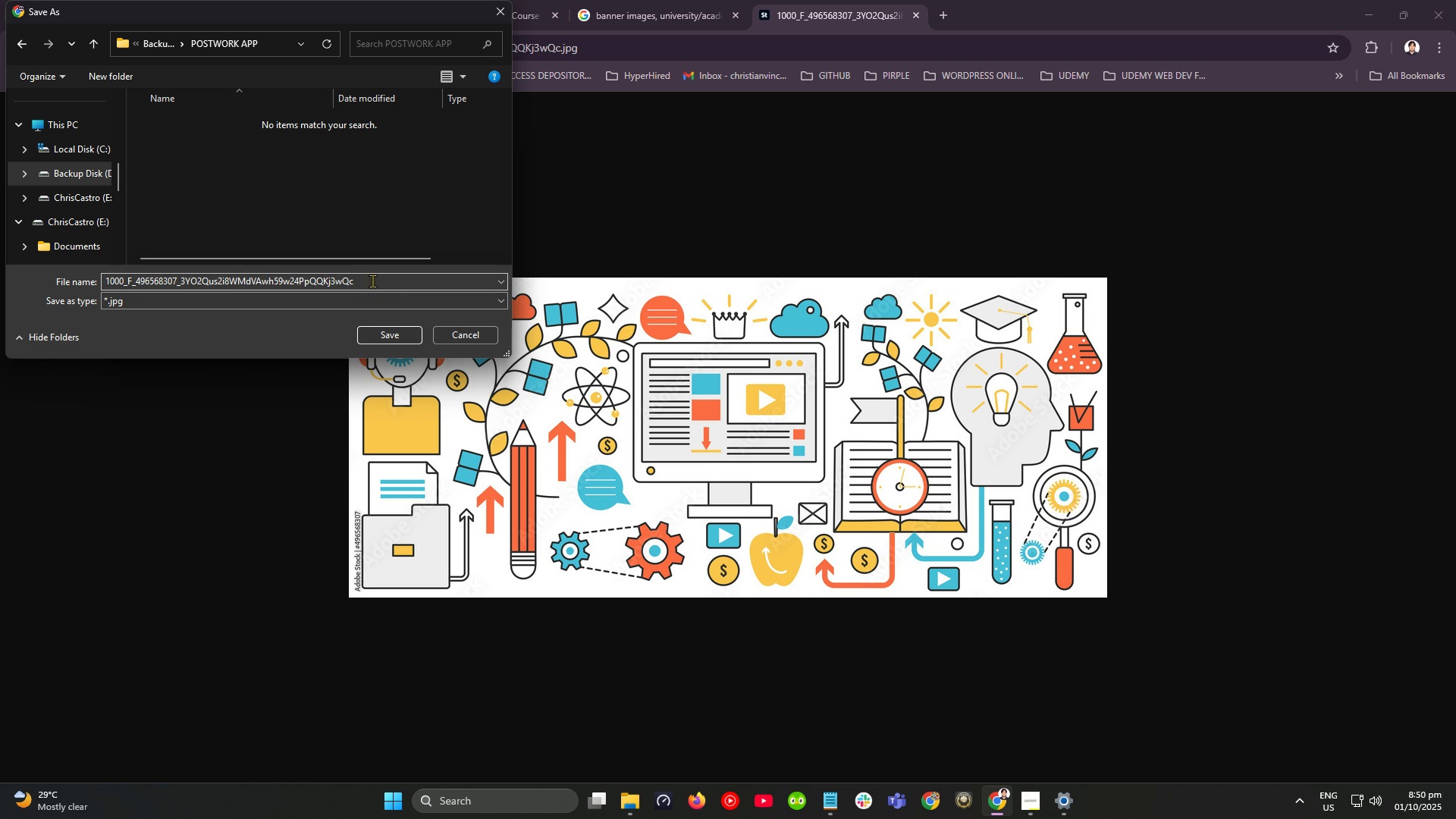 
double_click([372, 281])